 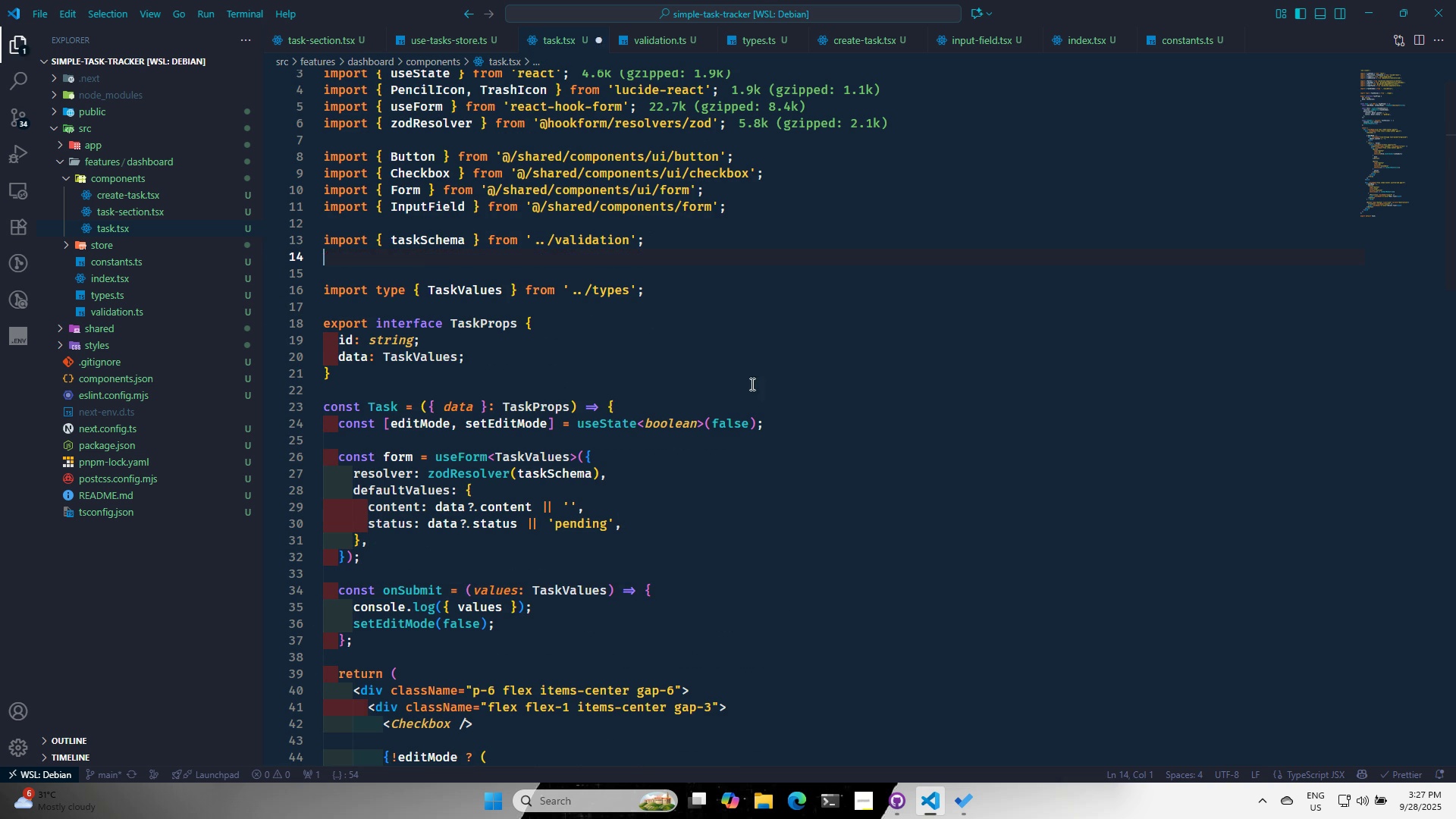 
key(Control+S)
 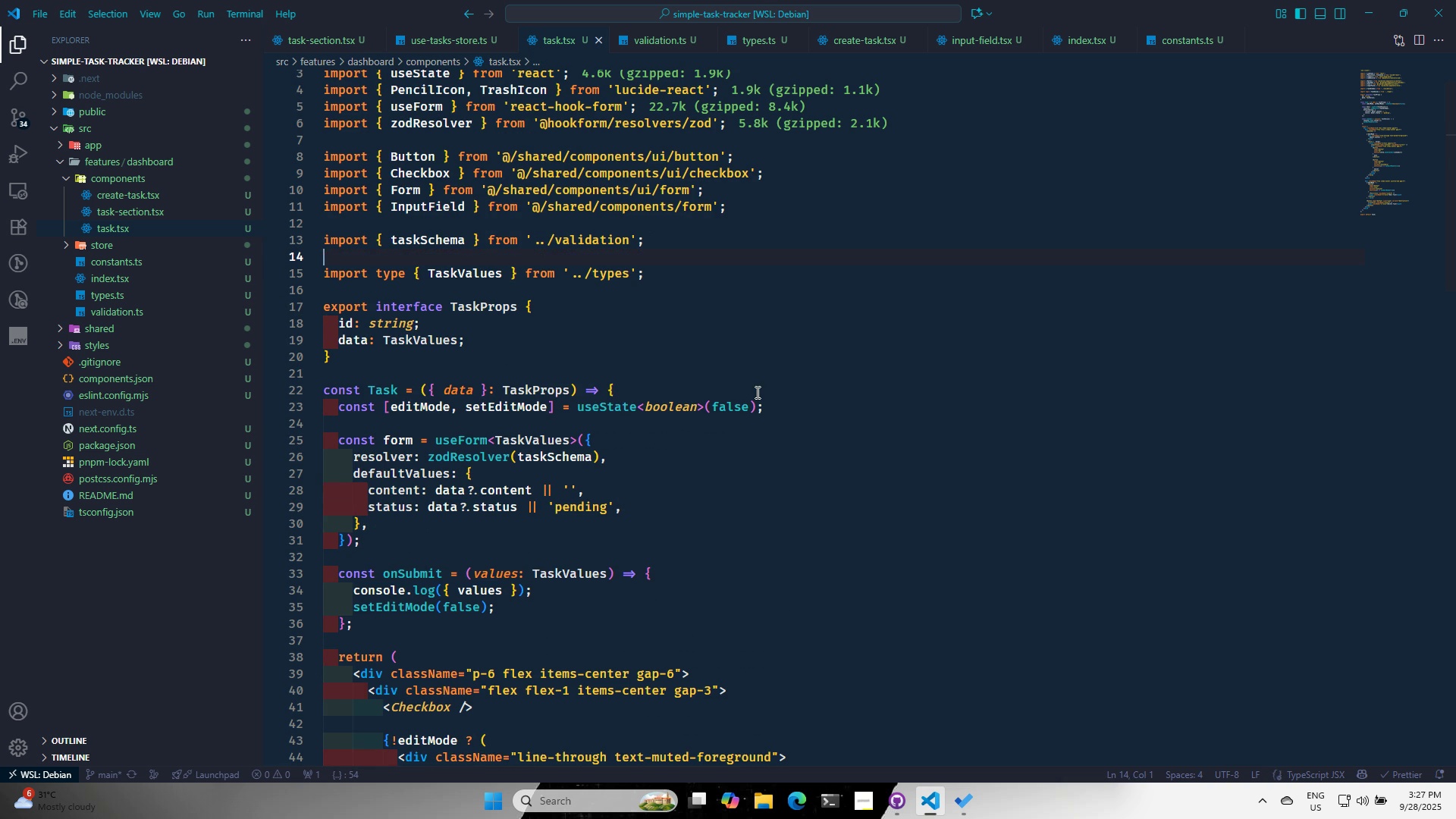 
key(Control+S)
 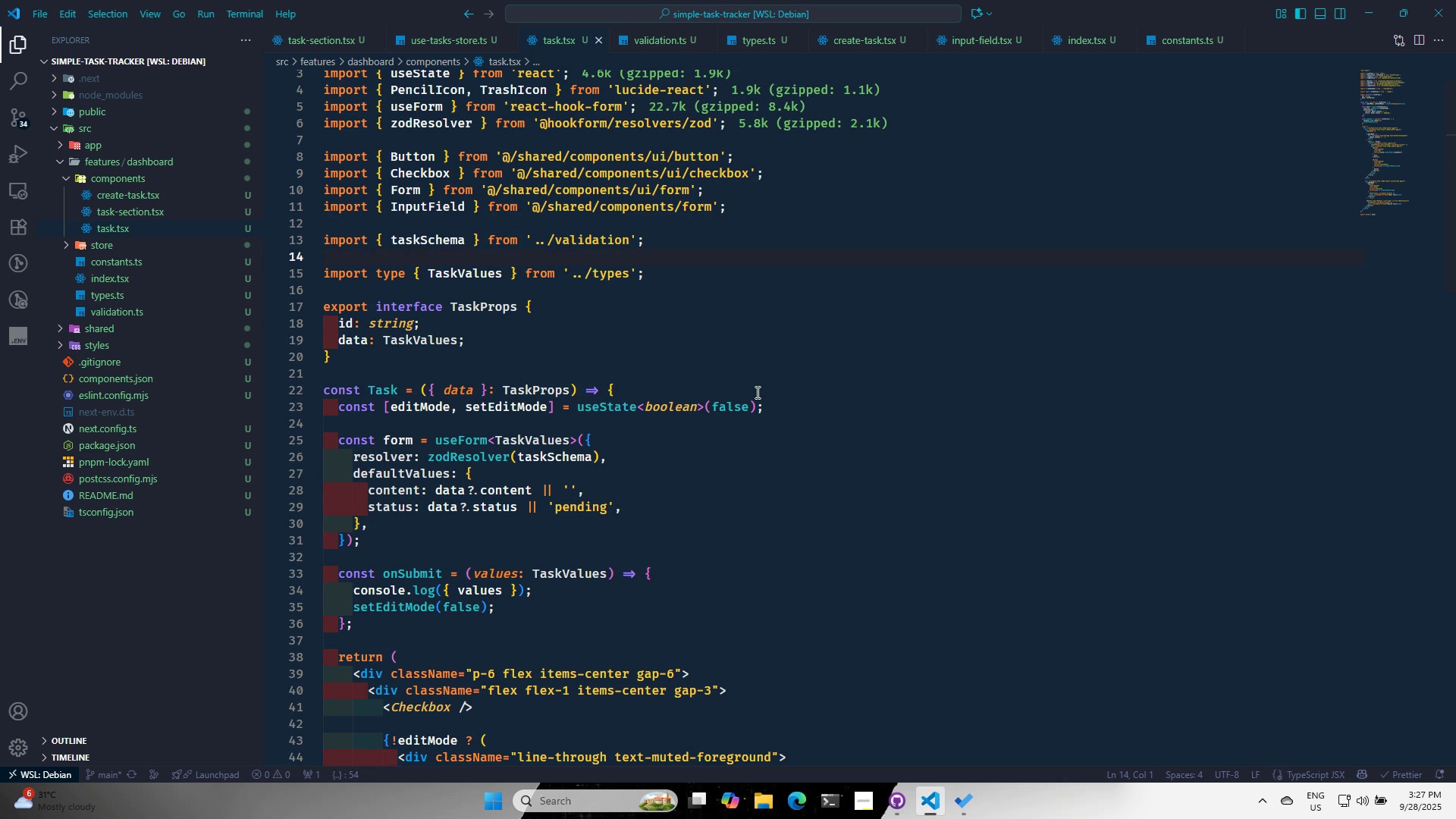 
key(Control+S)
 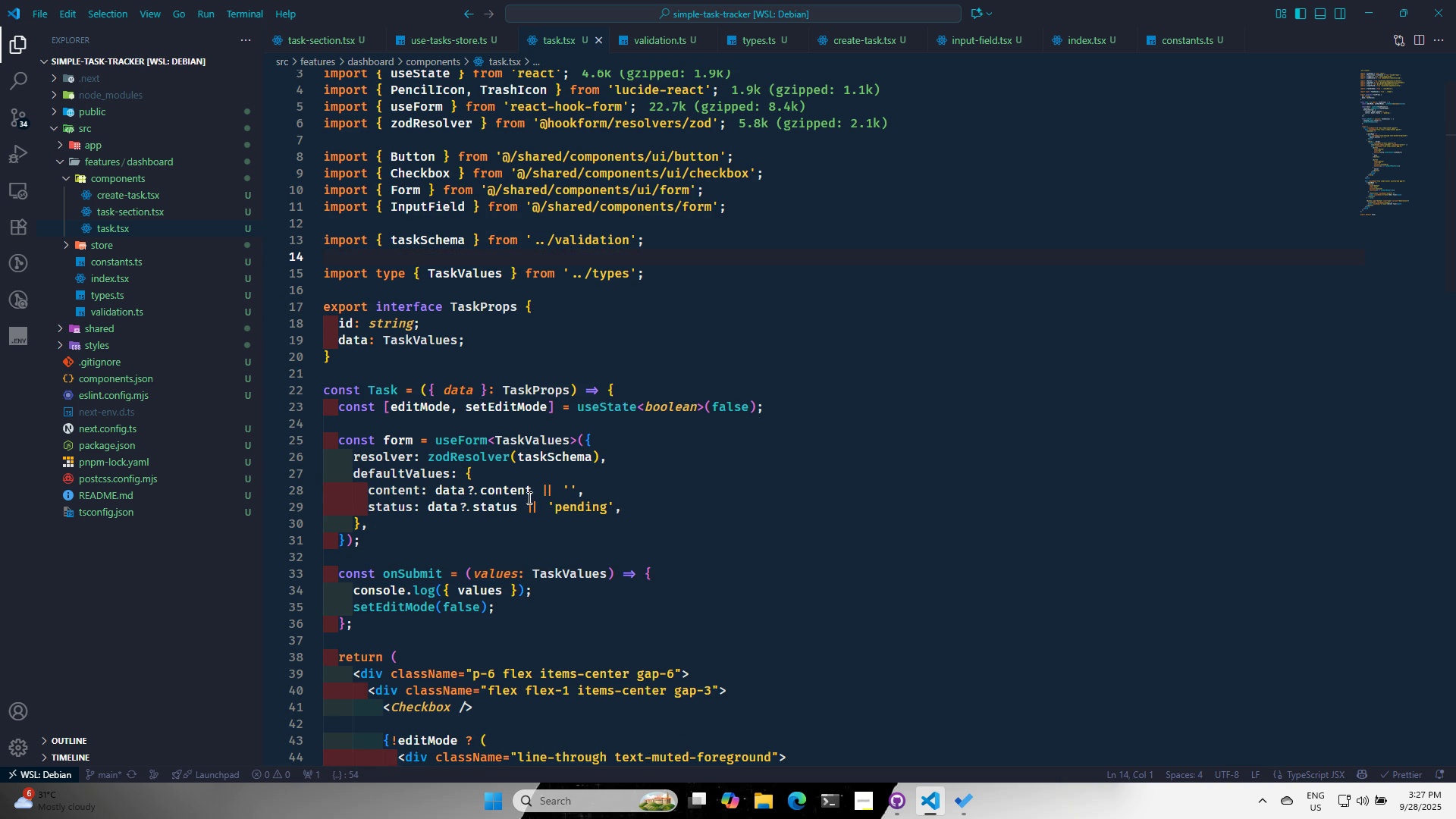 
scroll: coordinate [624, 530], scroll_direction: up, amount: 6.0
 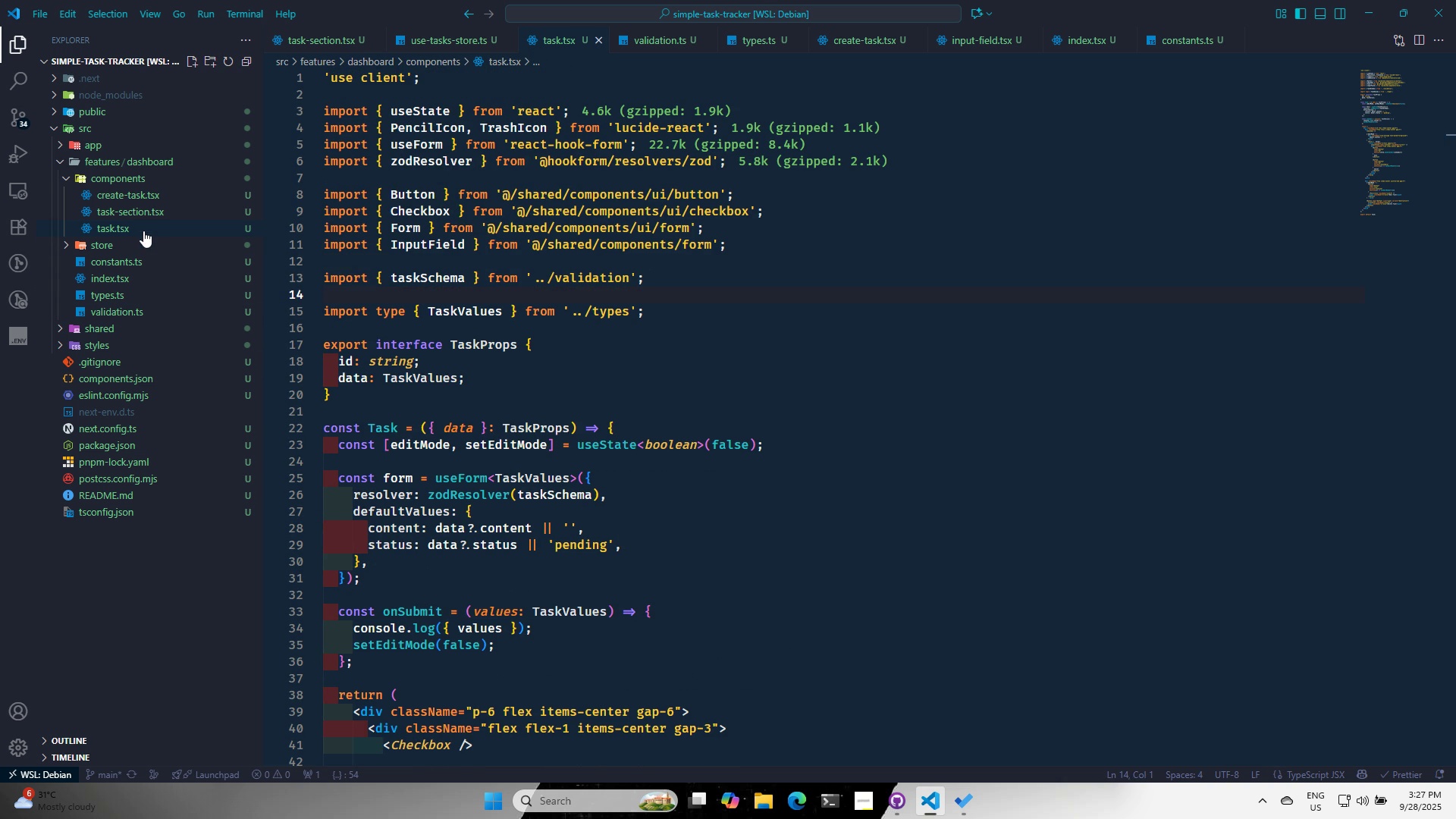 
left_click([148, 219])
 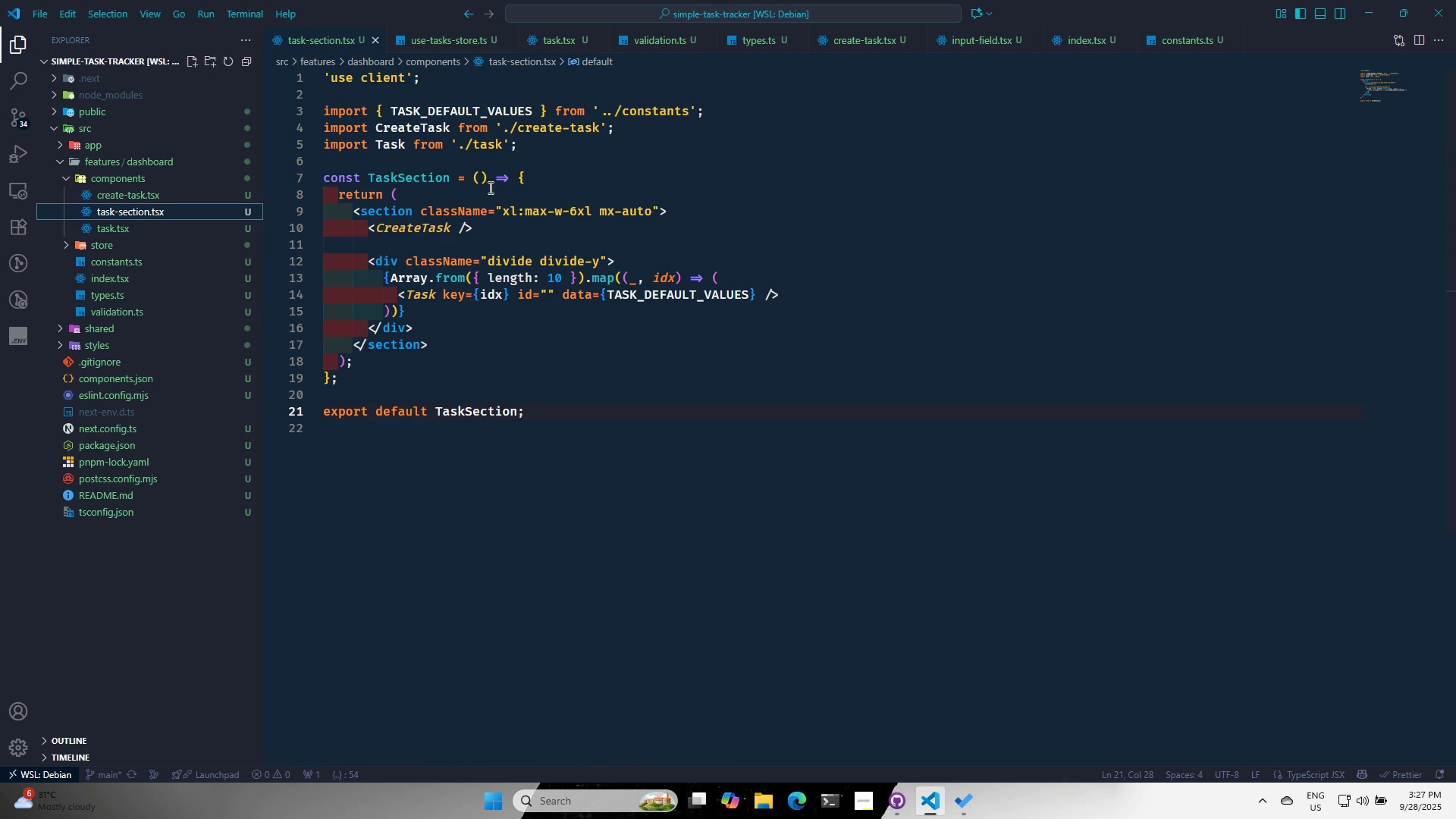 
left_click([548, 178])
 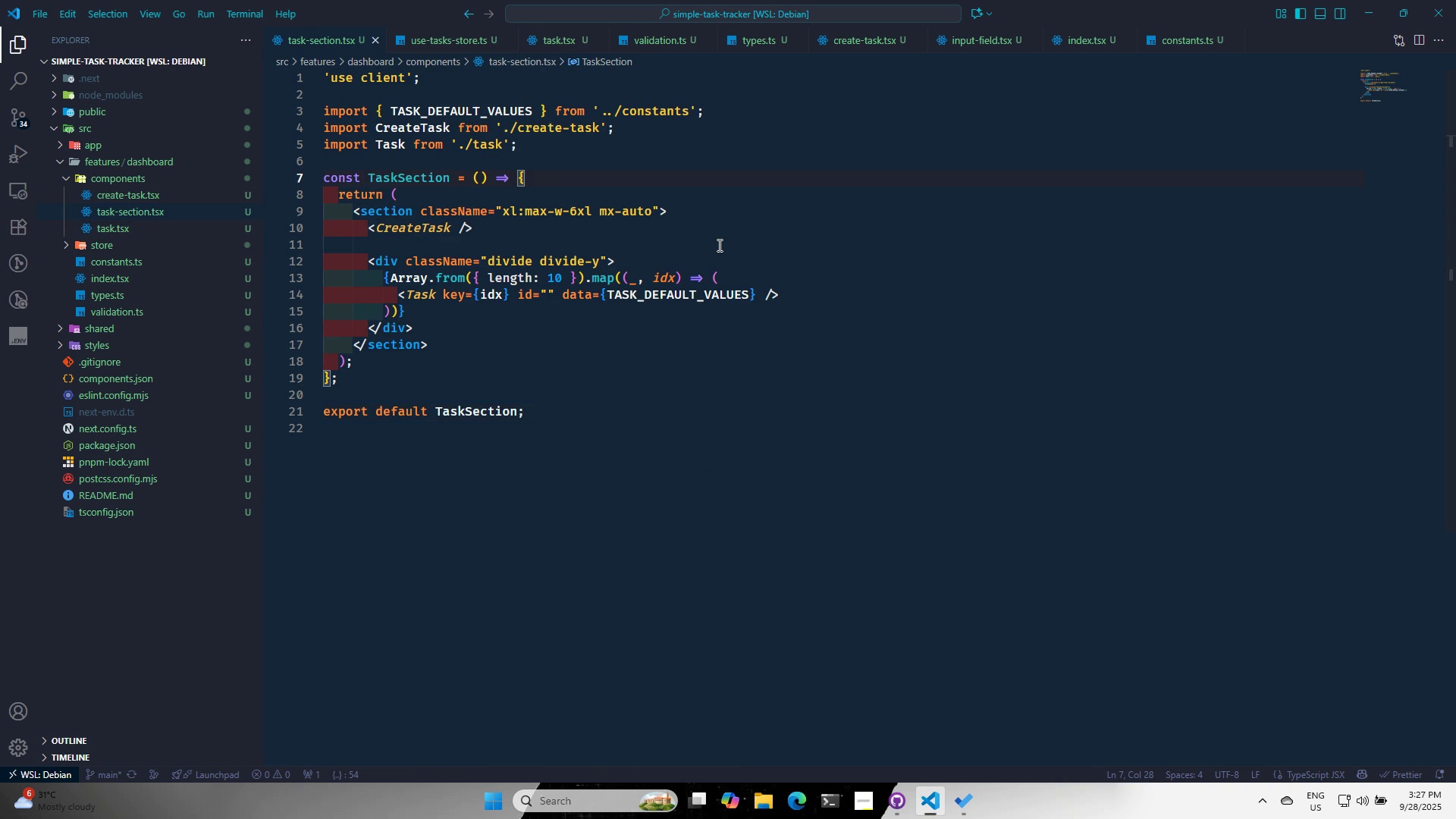 
key(Enter)
 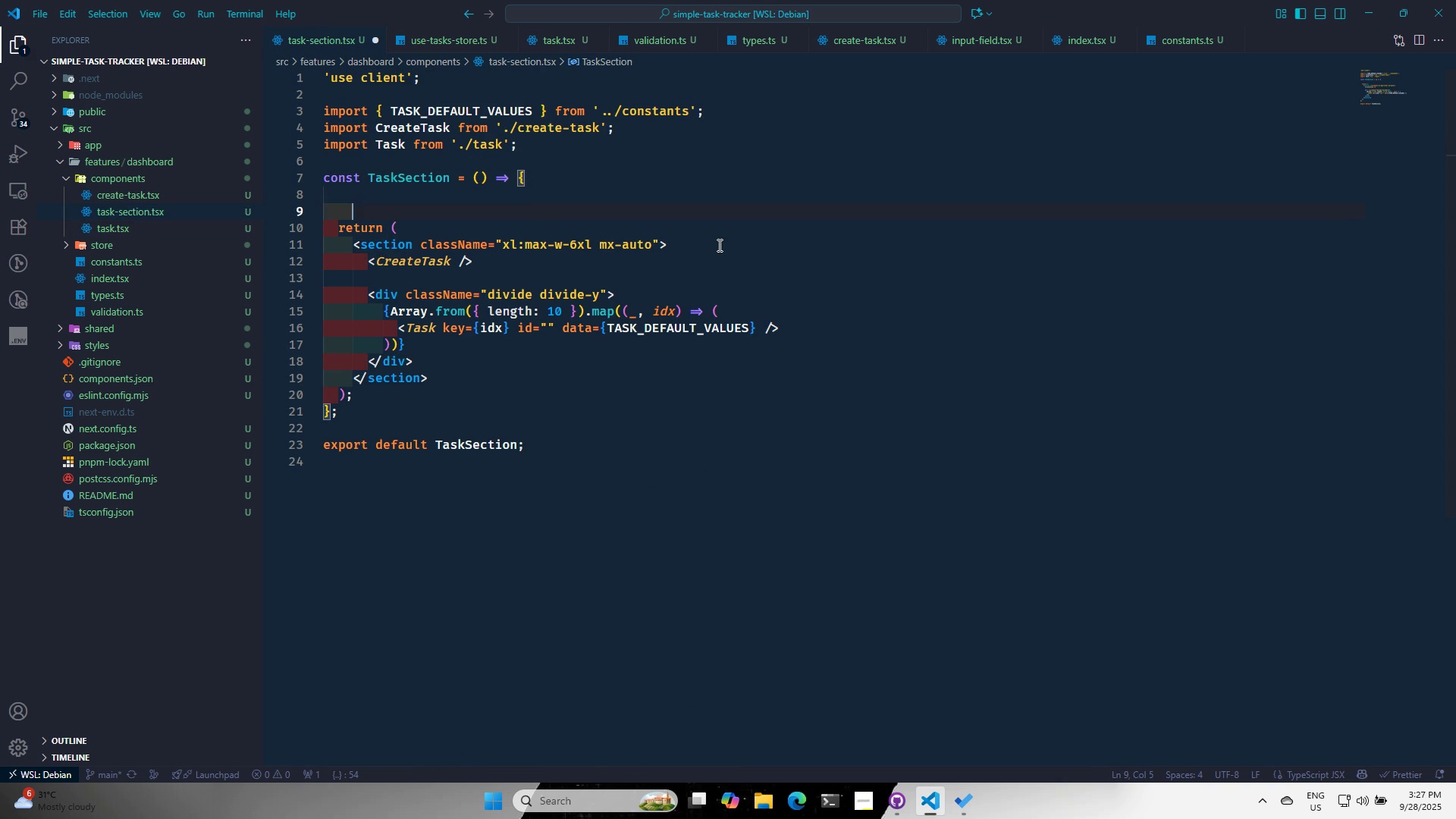 
key(Enter)
 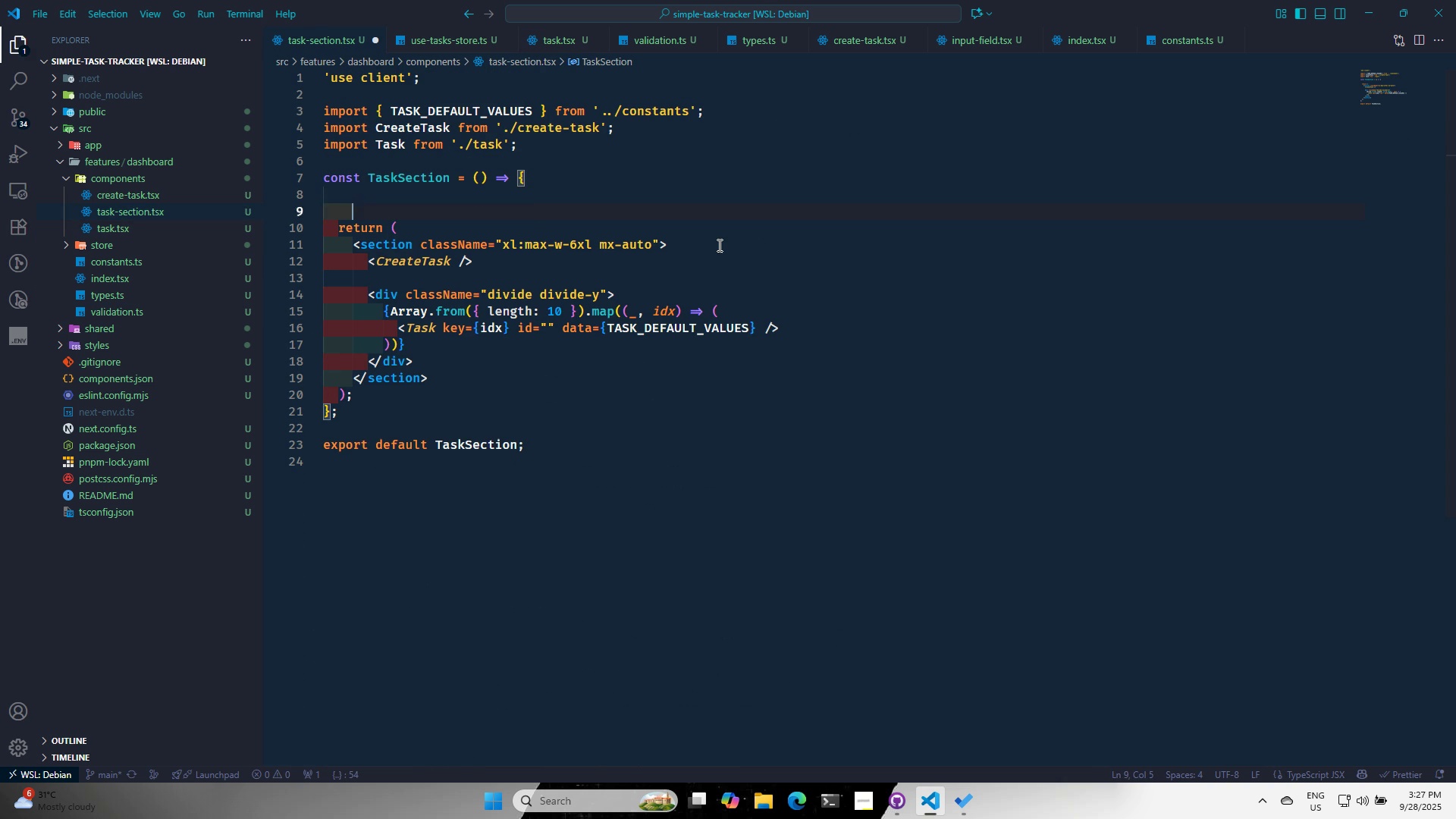 
key(ArrowUp)
 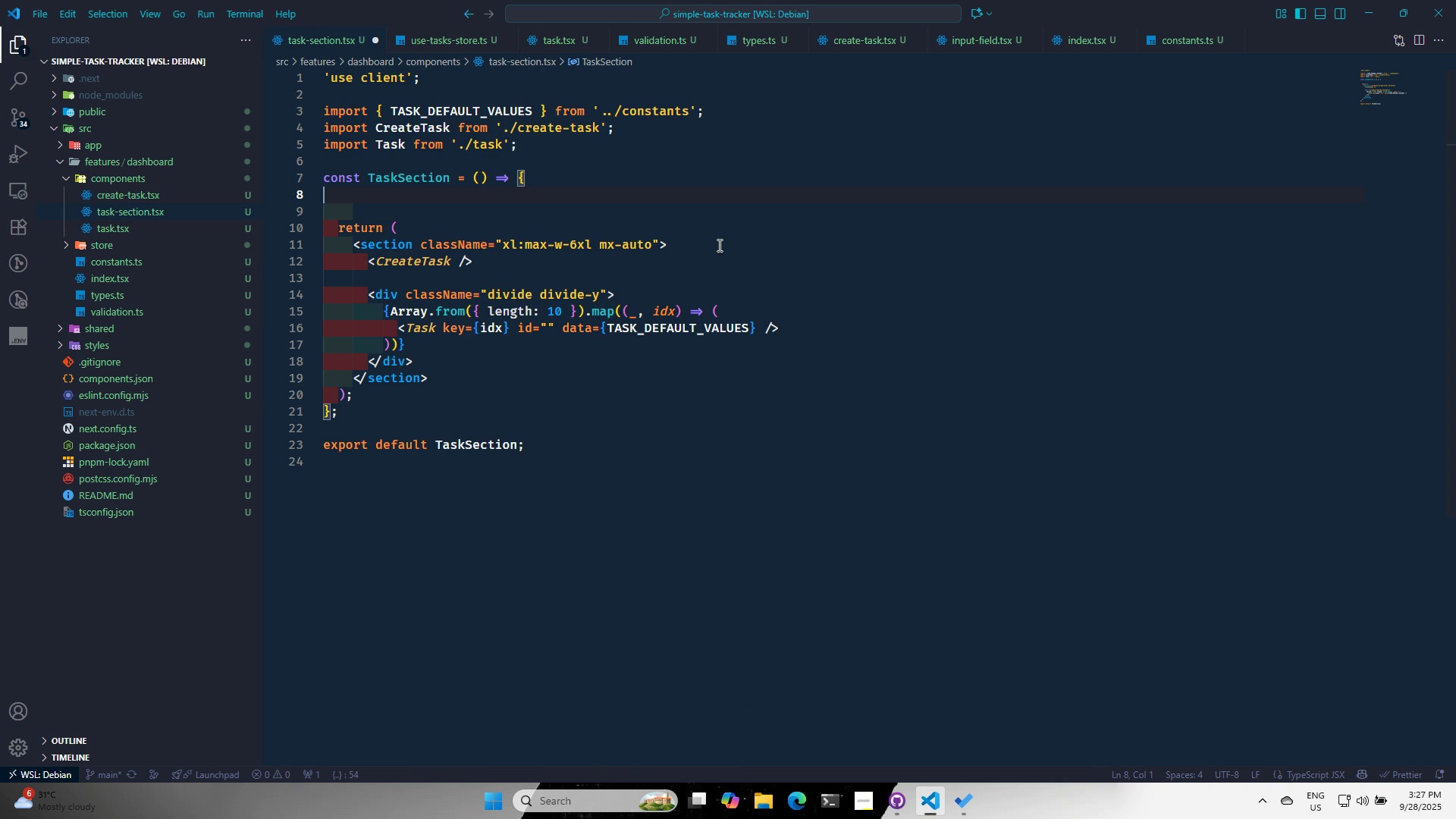 
key(Tab)
type(const a = useT)
 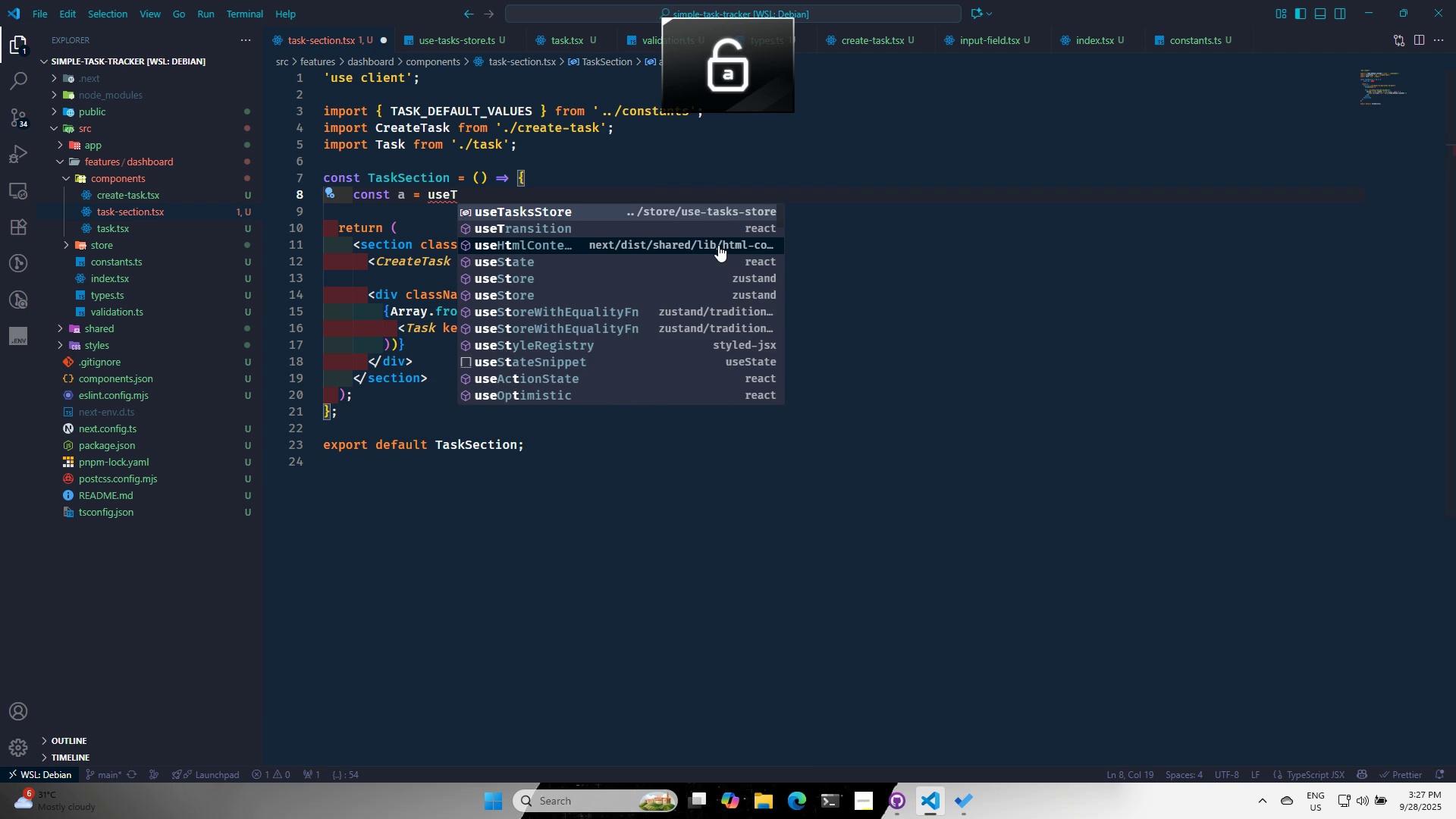 
key(Enter)